 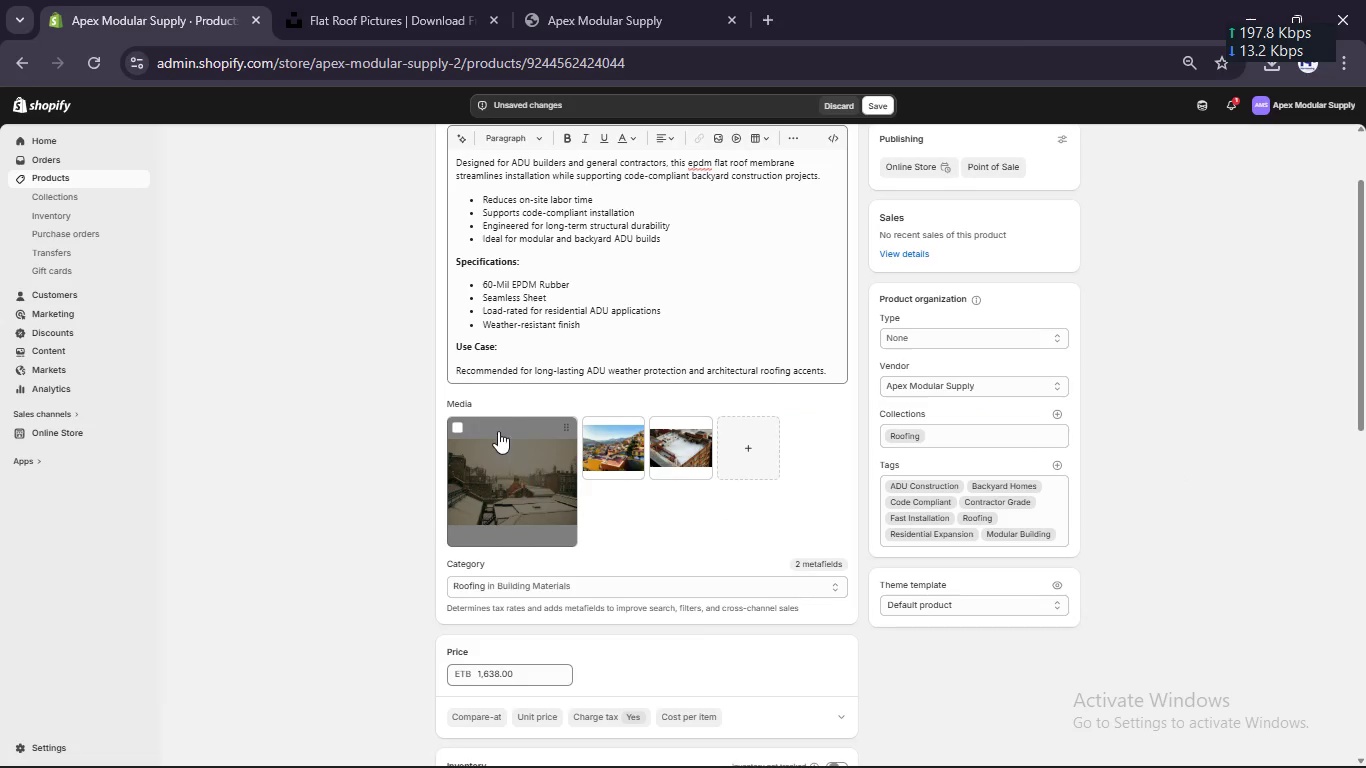 
left_click([659, 423])
 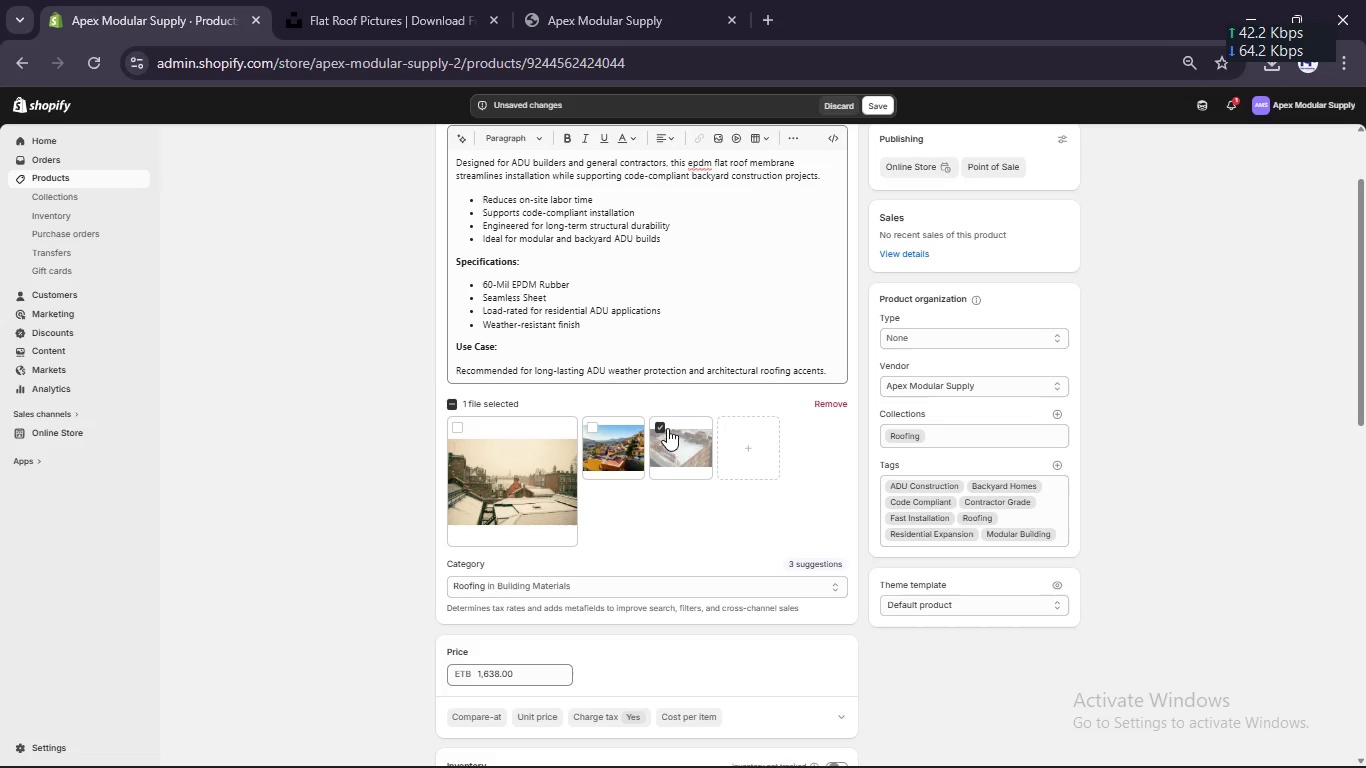 
left_click([663, 430])
 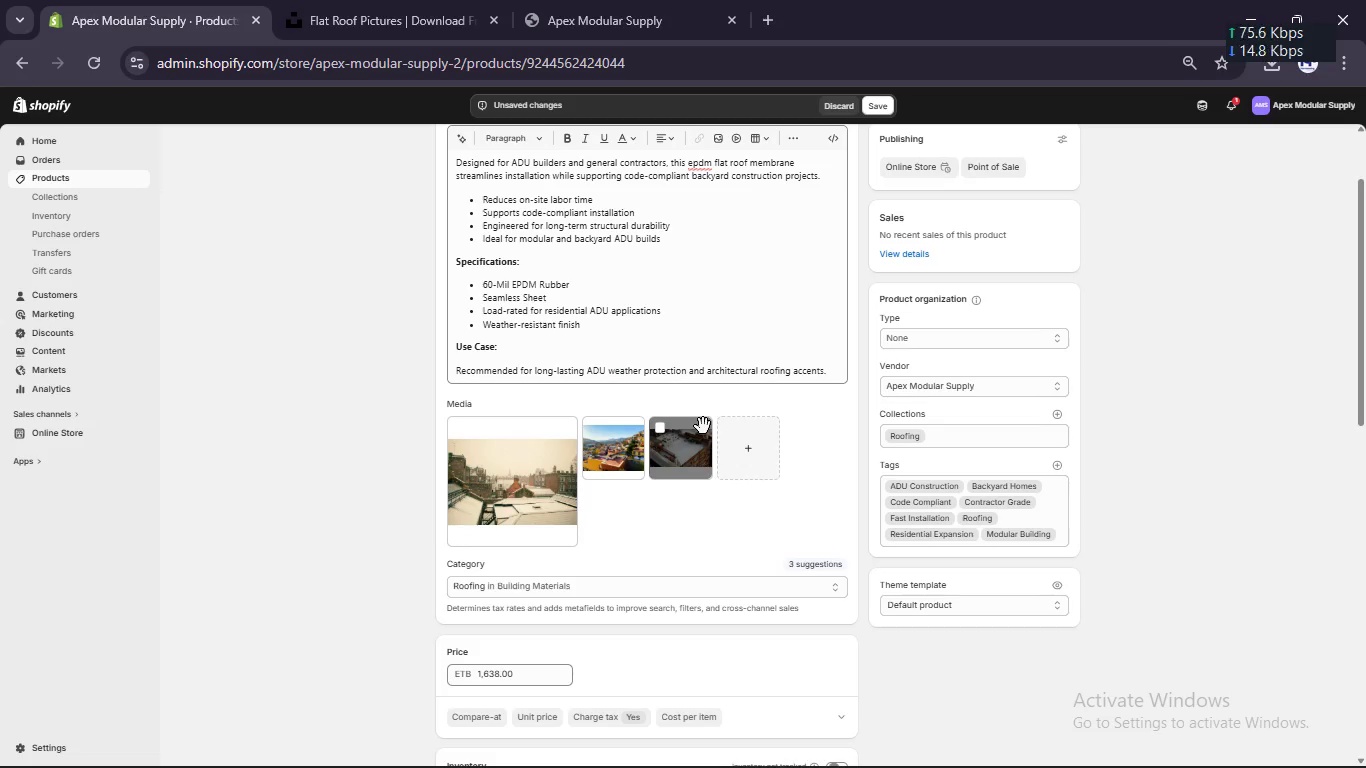 
left_click_drag(start_coordinate=[703, 426], to_coordinate=[551, 456])
 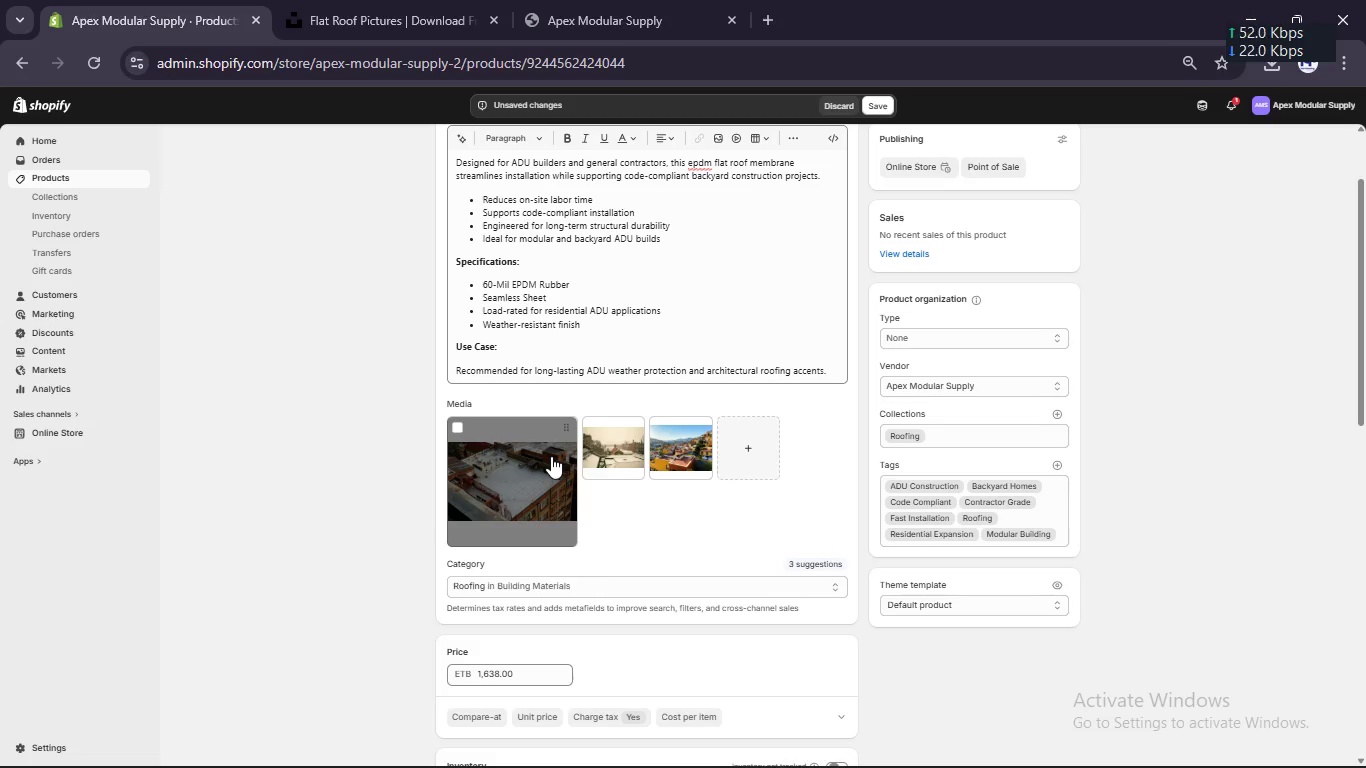 
left_click([543, 461])
 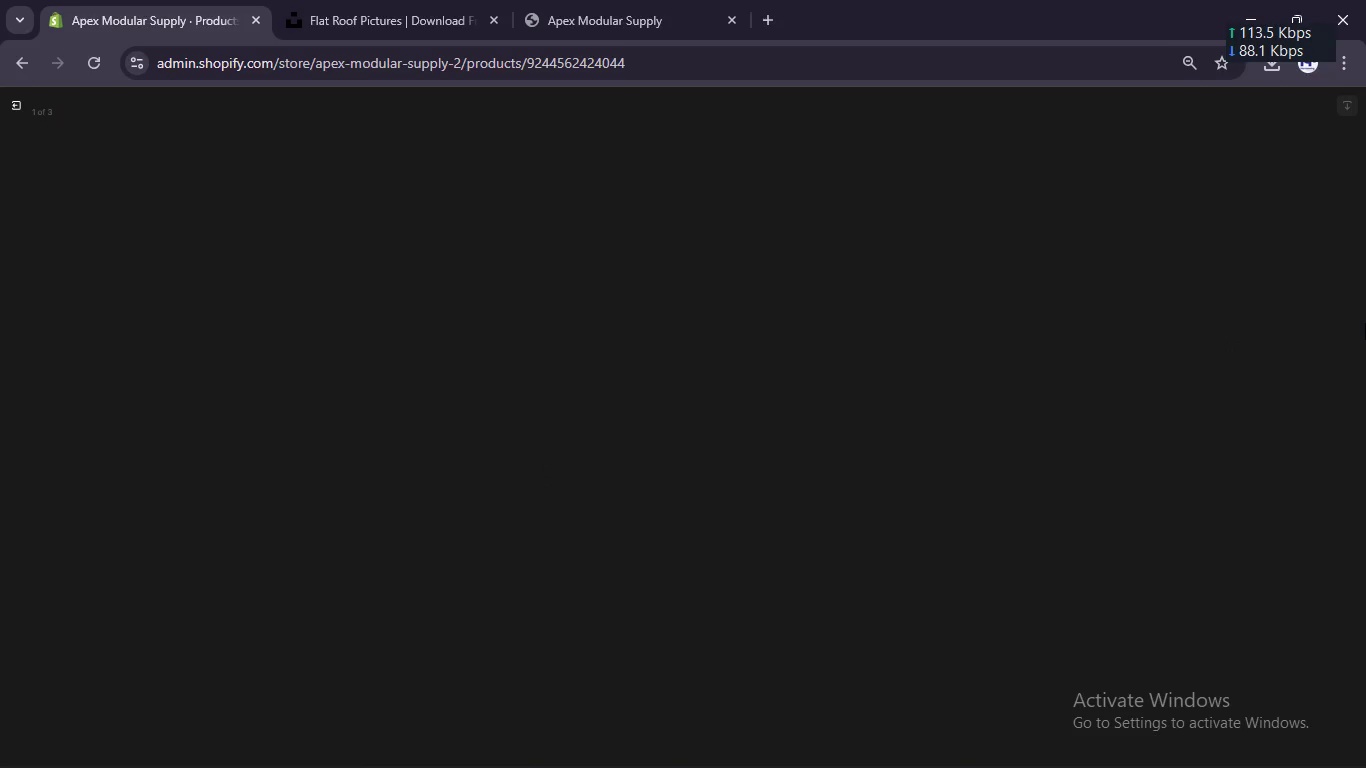 
mouse_move([1212, 423])
 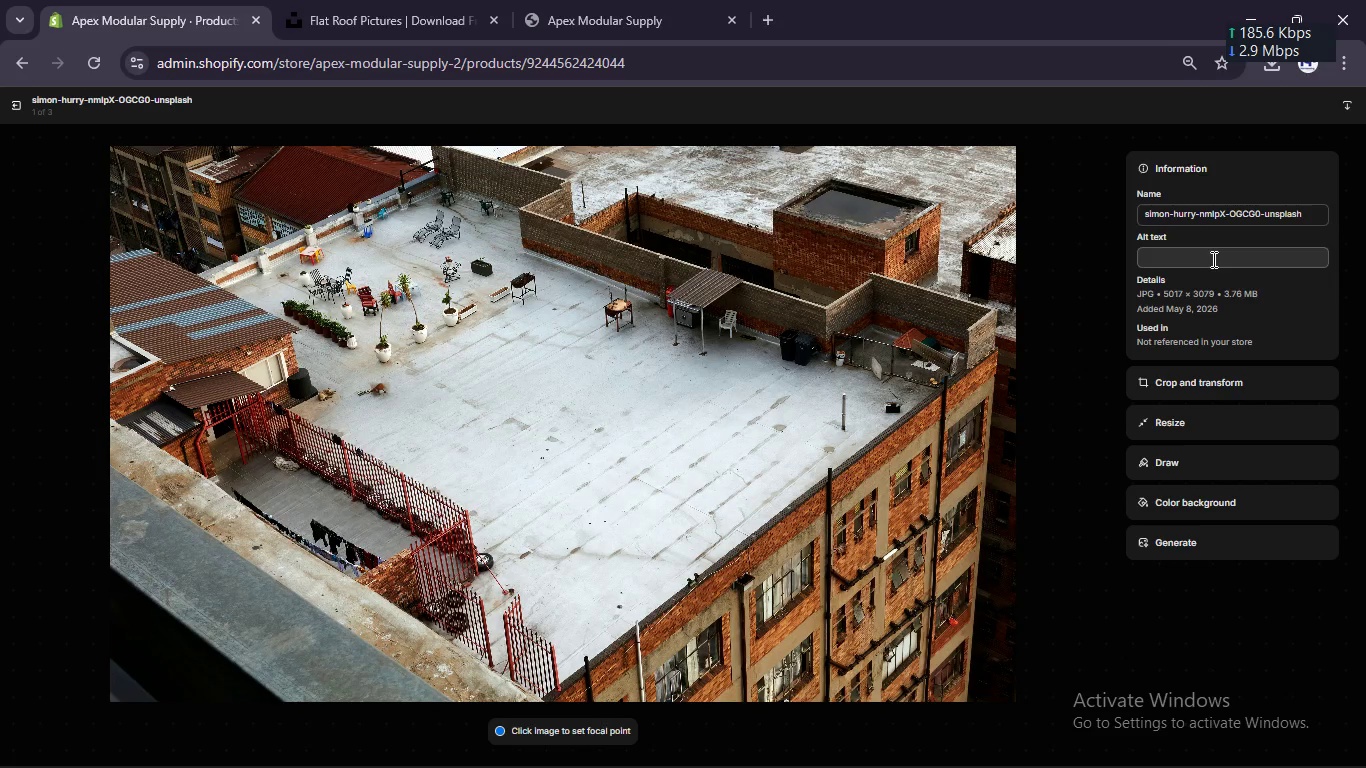 
left_click([1212, 259])
 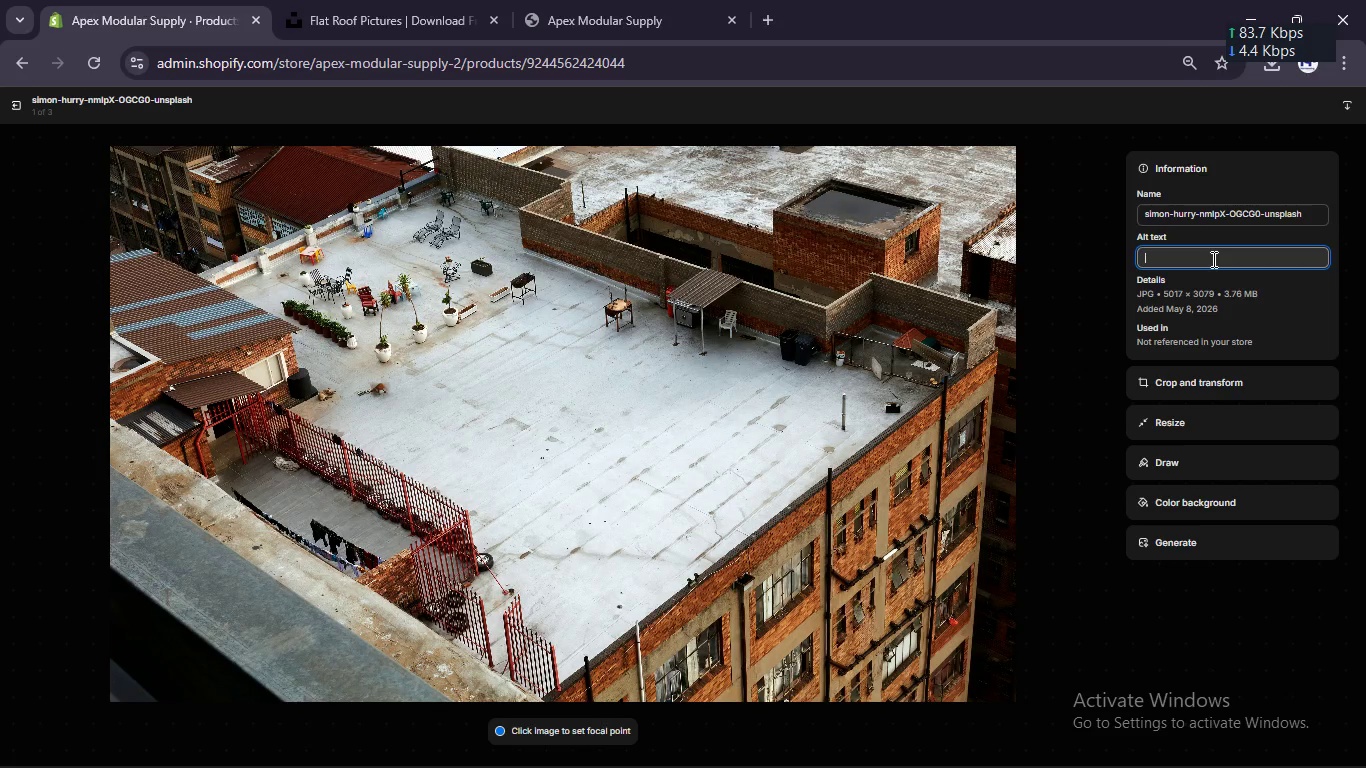 
type(adu epdm flat roof mrm)
key(Backspace)
key(Backspace)
type(embrane for exterior weather protection)
 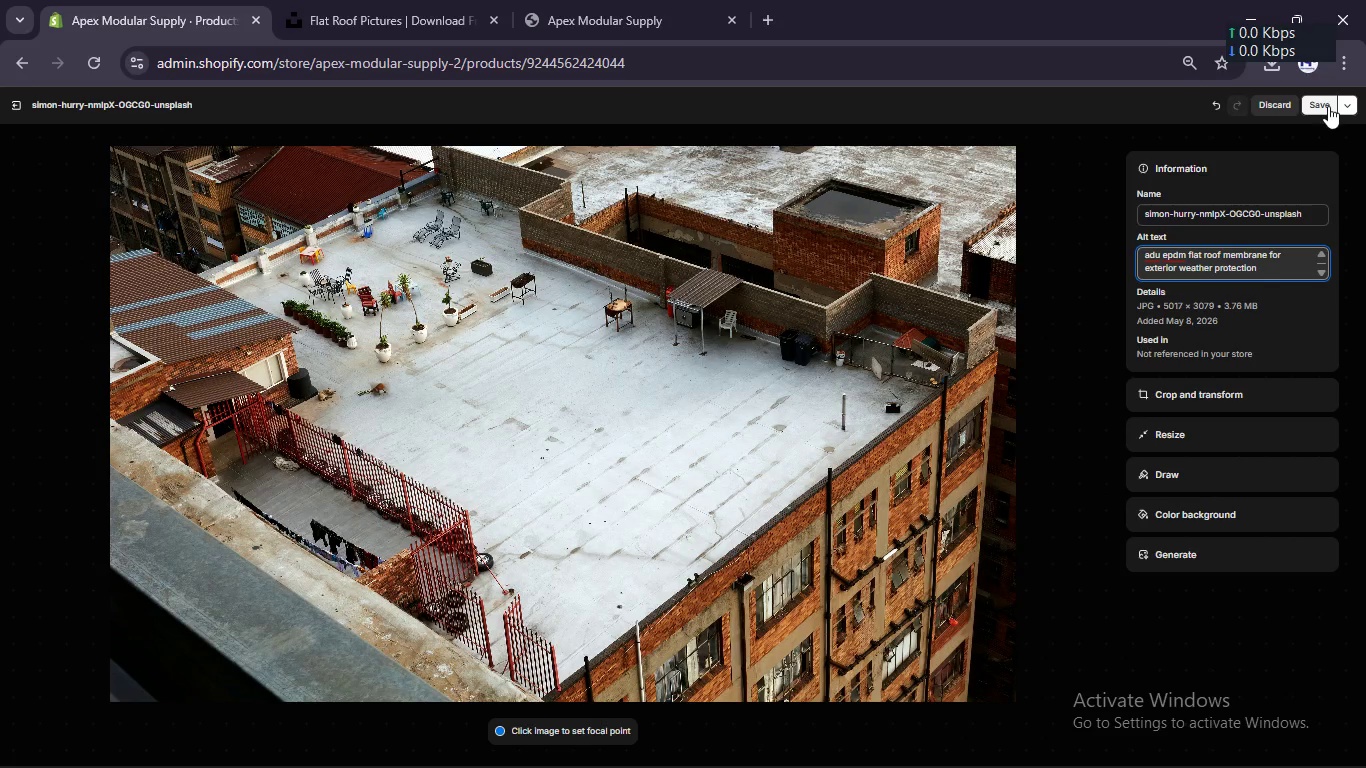 
left_click([1320, 100])
 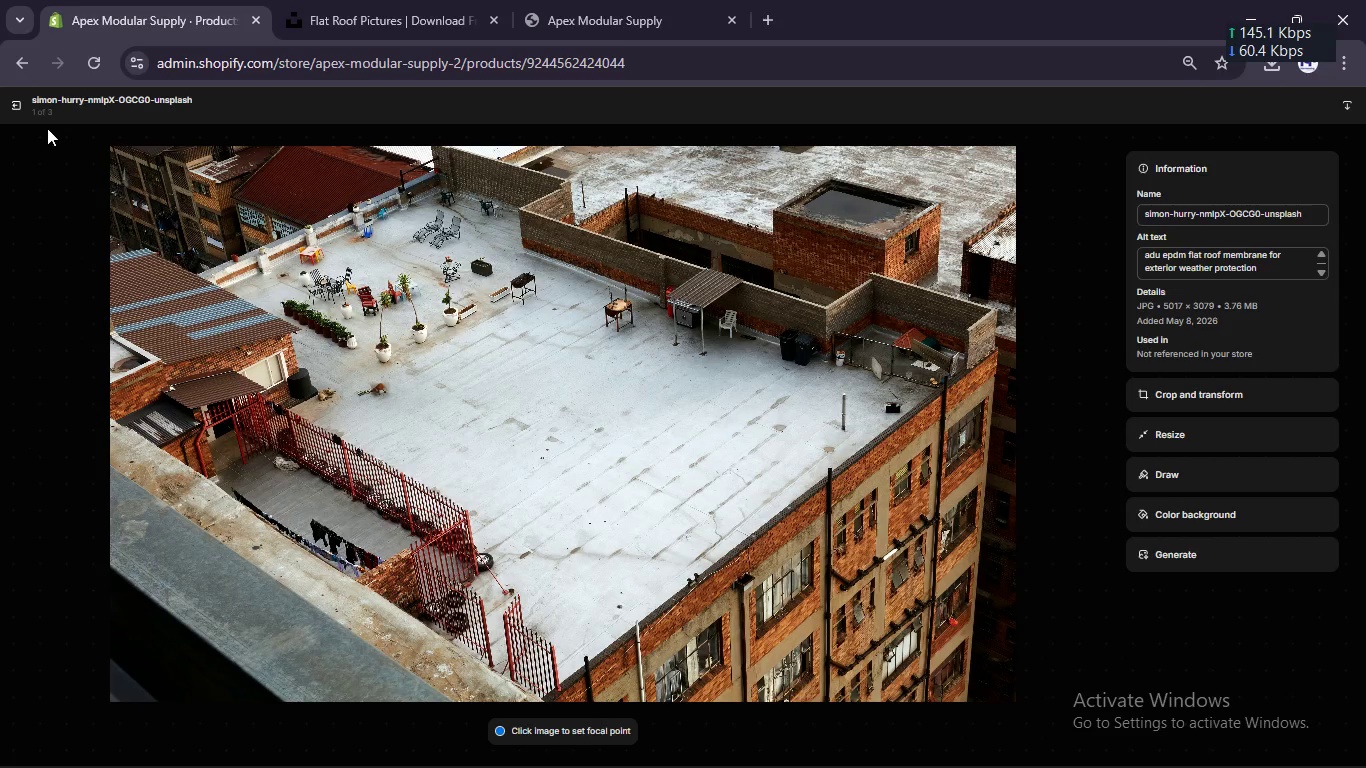 
left_click([13, 114])
 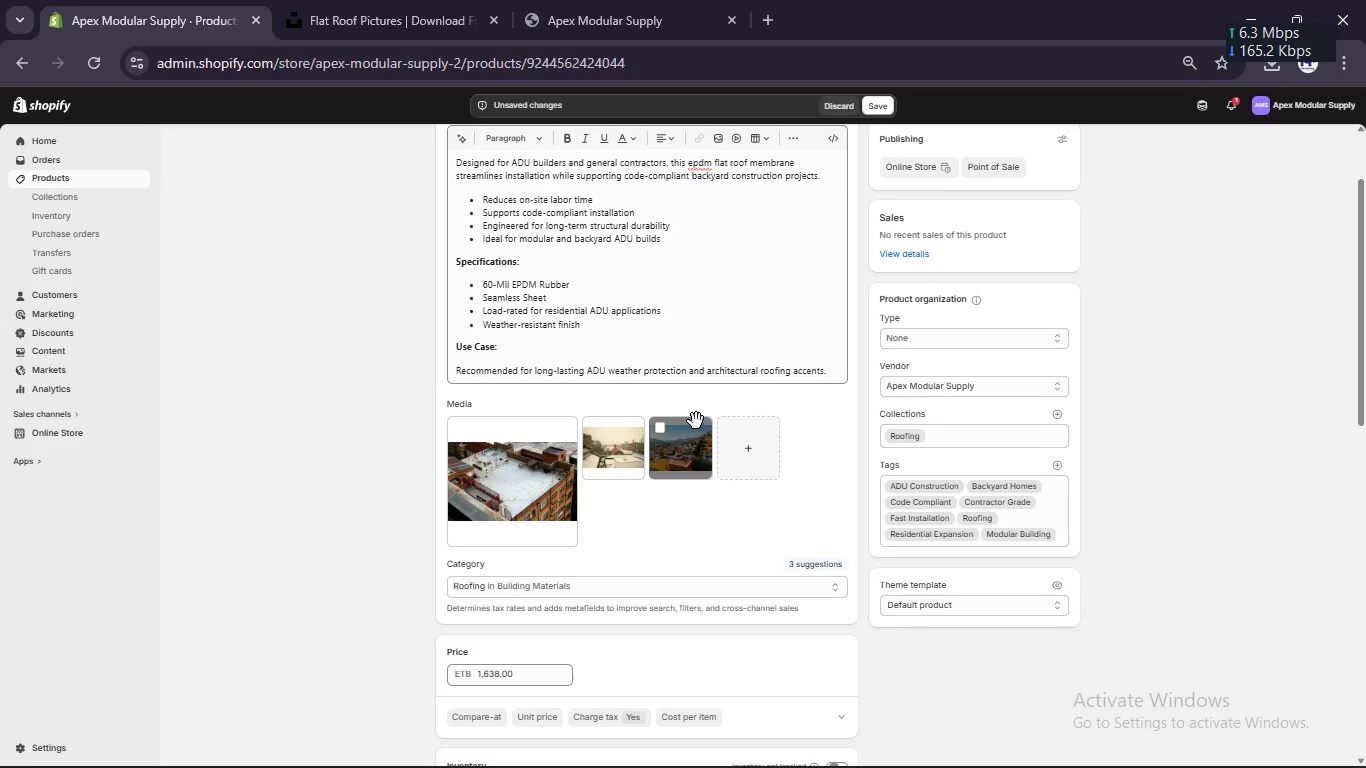 
scroll: coordinate [696, 421], scroll_direction: up, amount: 11.0
 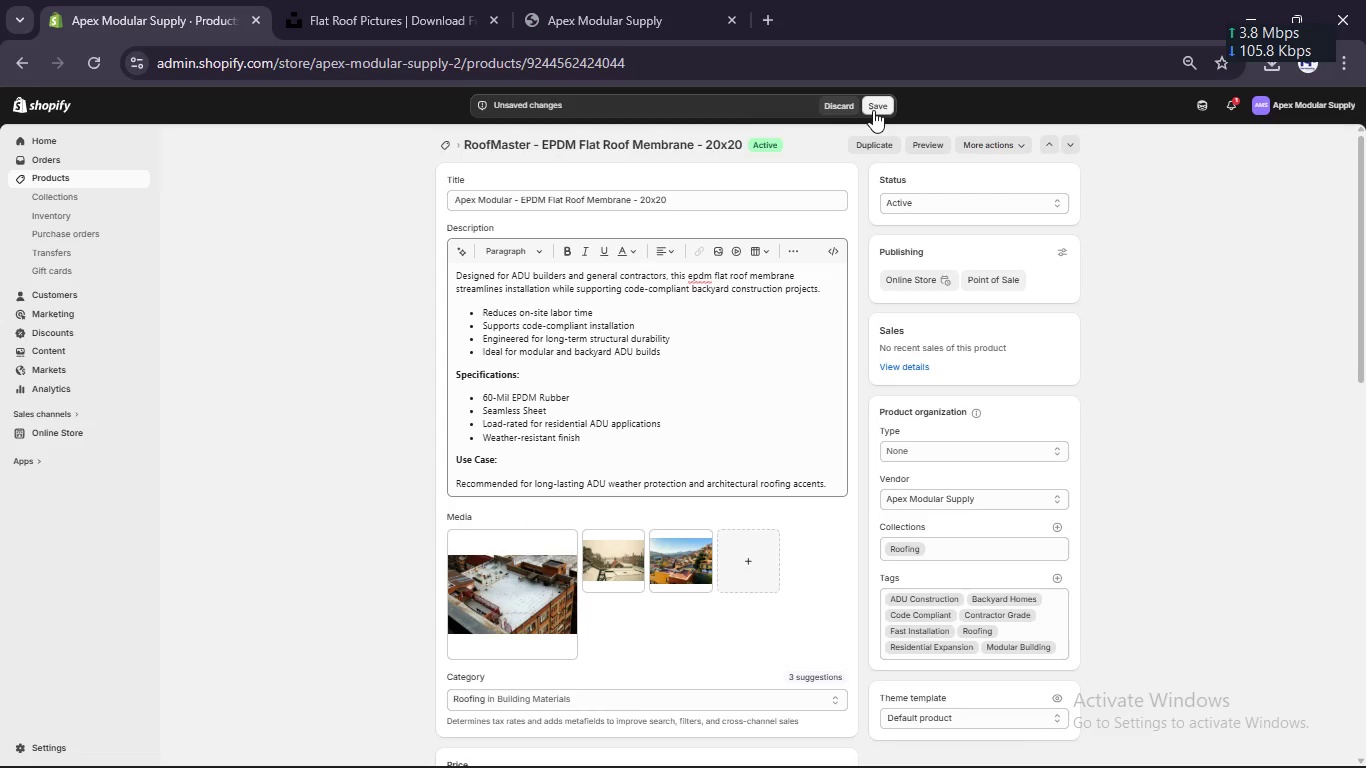 
left_click([873, 110])
 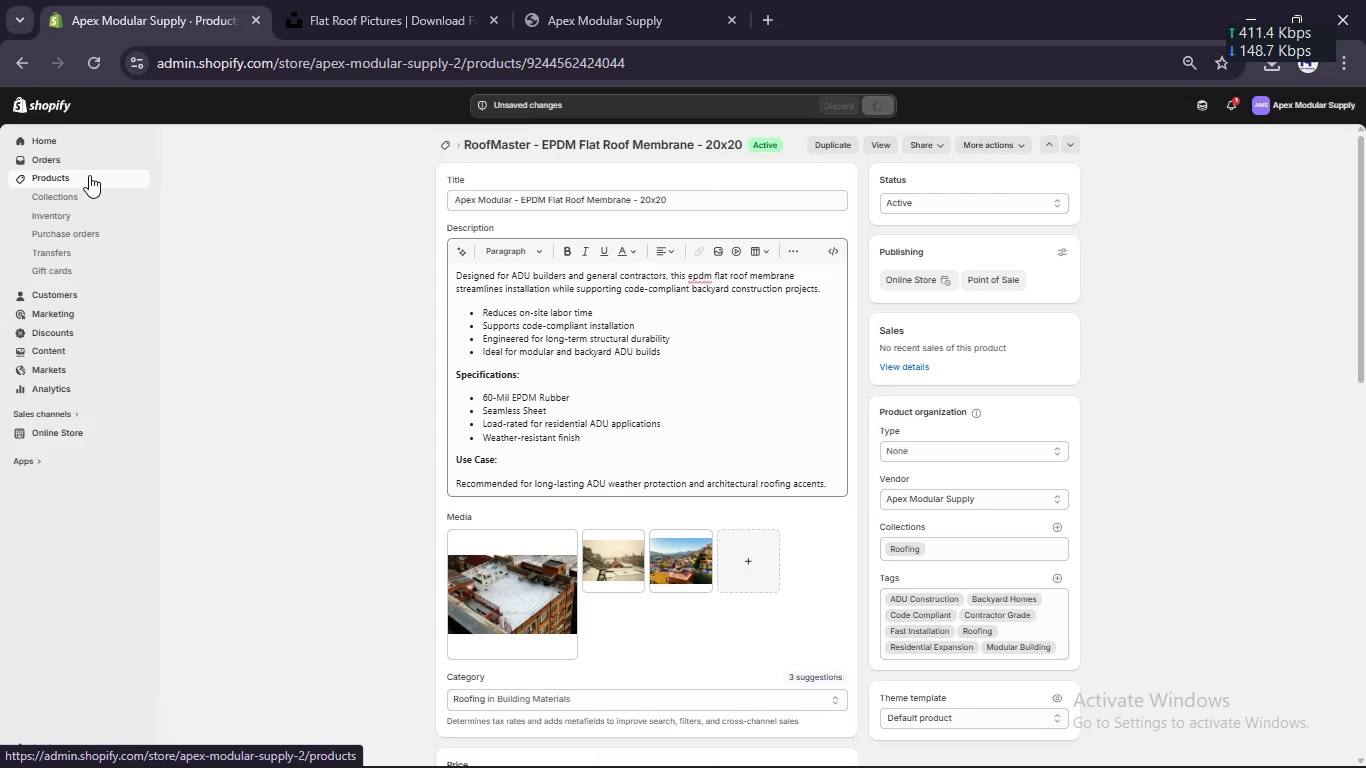 
wait(6.33)
 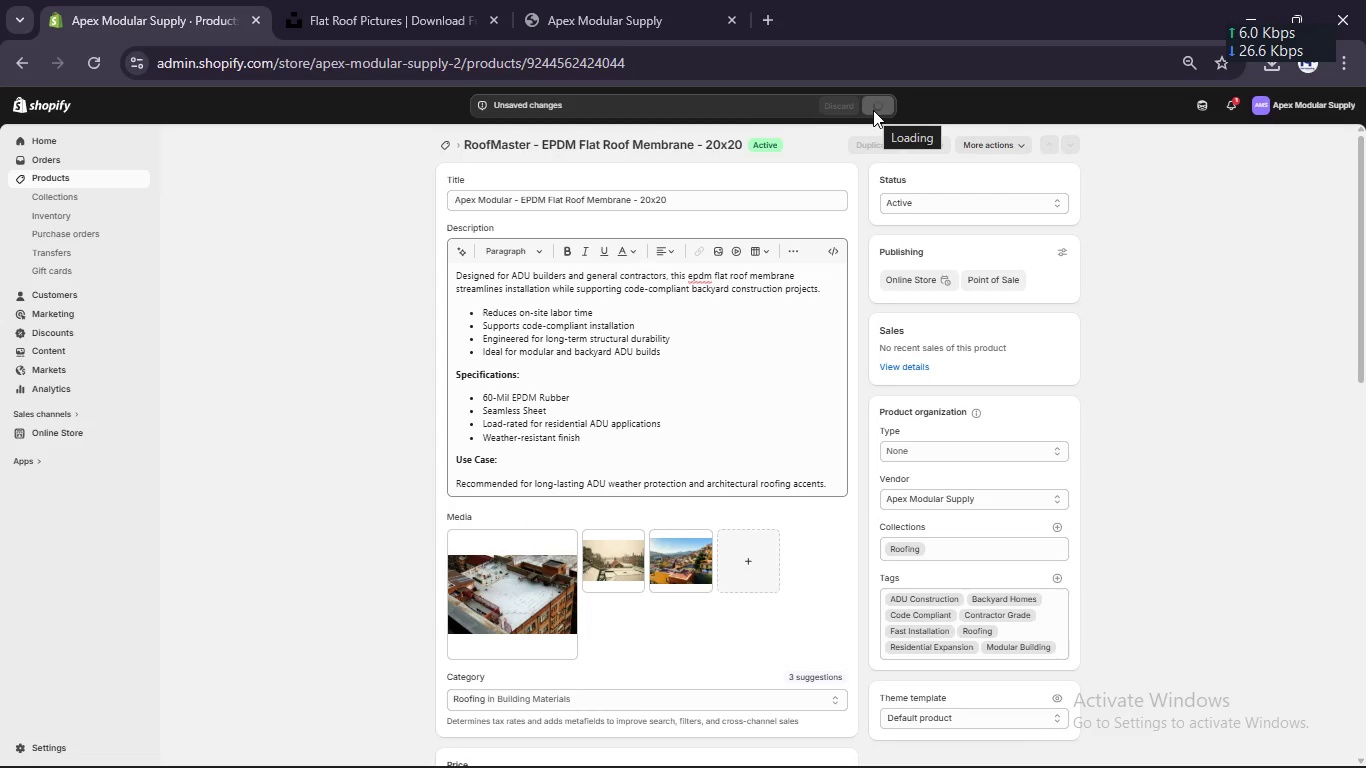 
double_click([89, 175])
 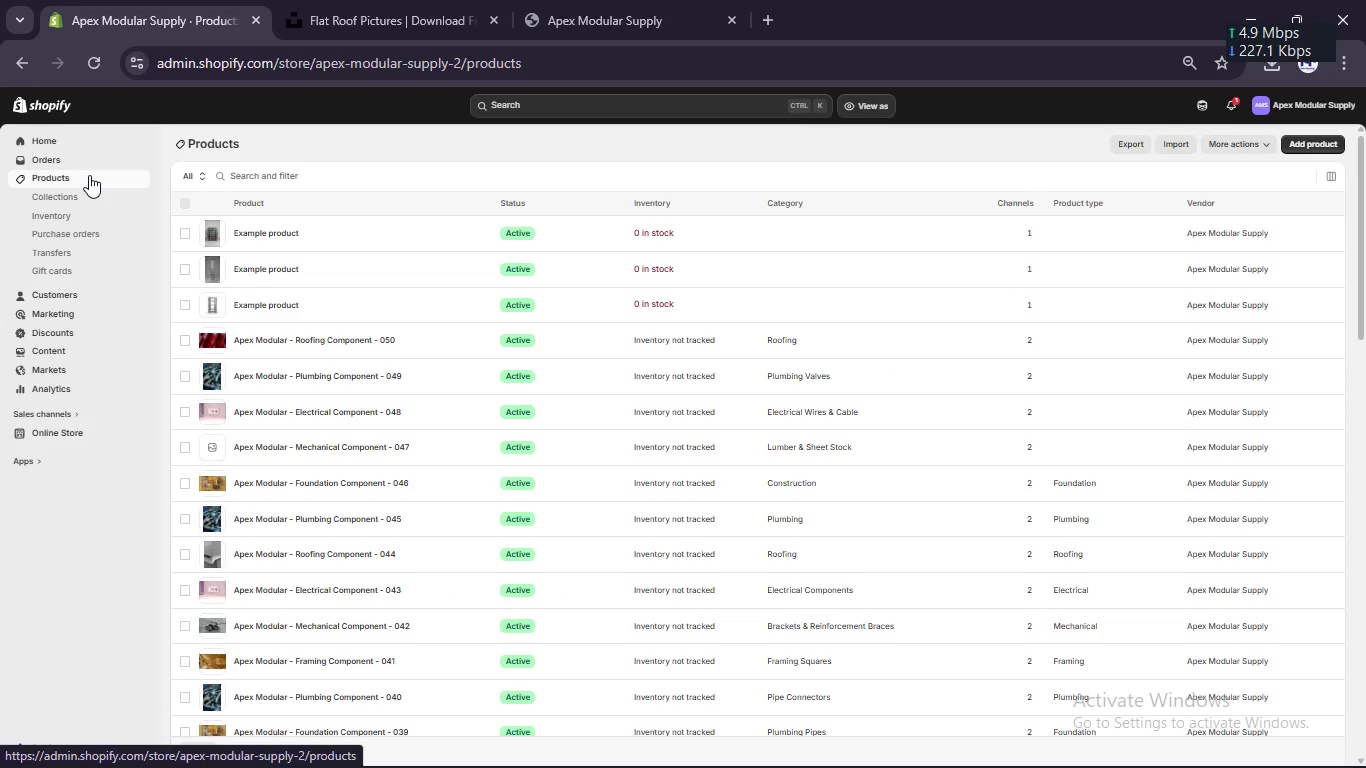 
wait(5.58)
 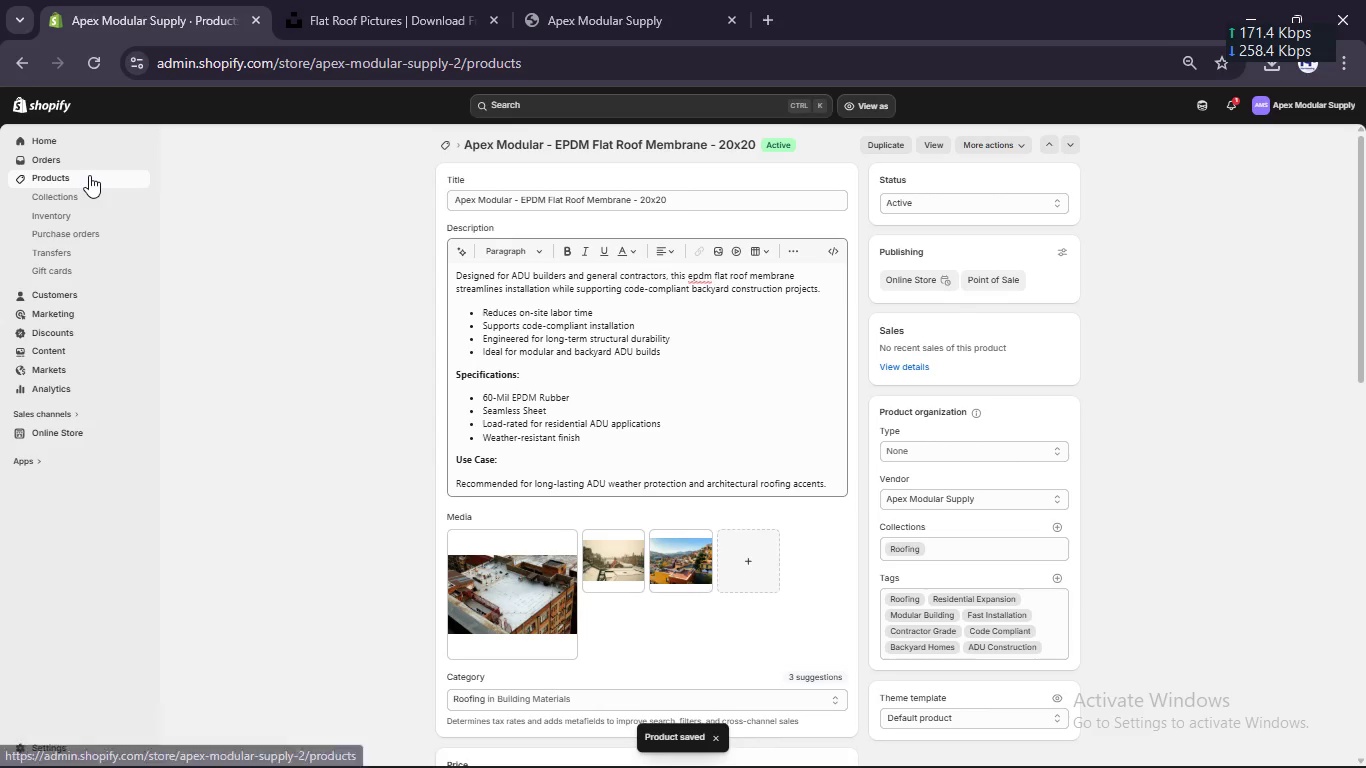 
scroll: coordinate [484, 478], scroll_direction: down, amount: 8.0
 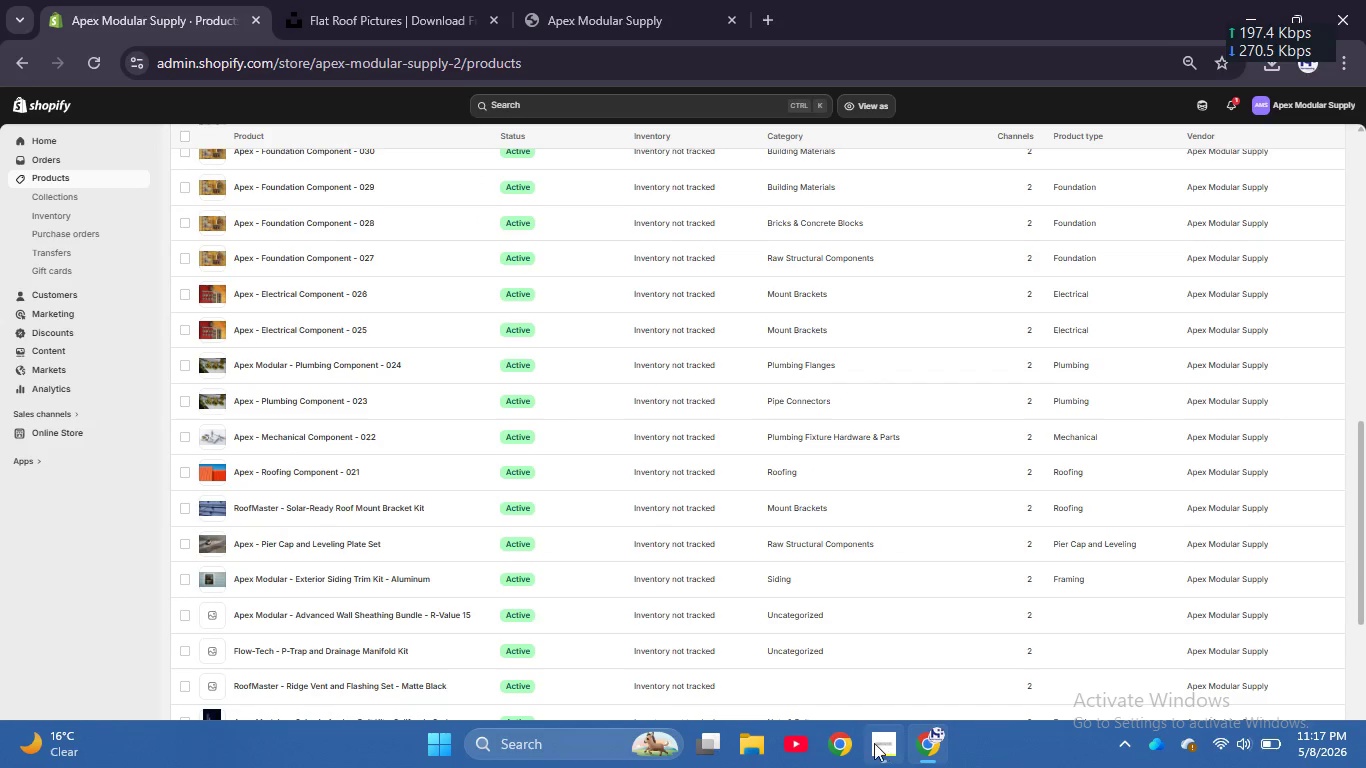 
left_click([874, 743])